 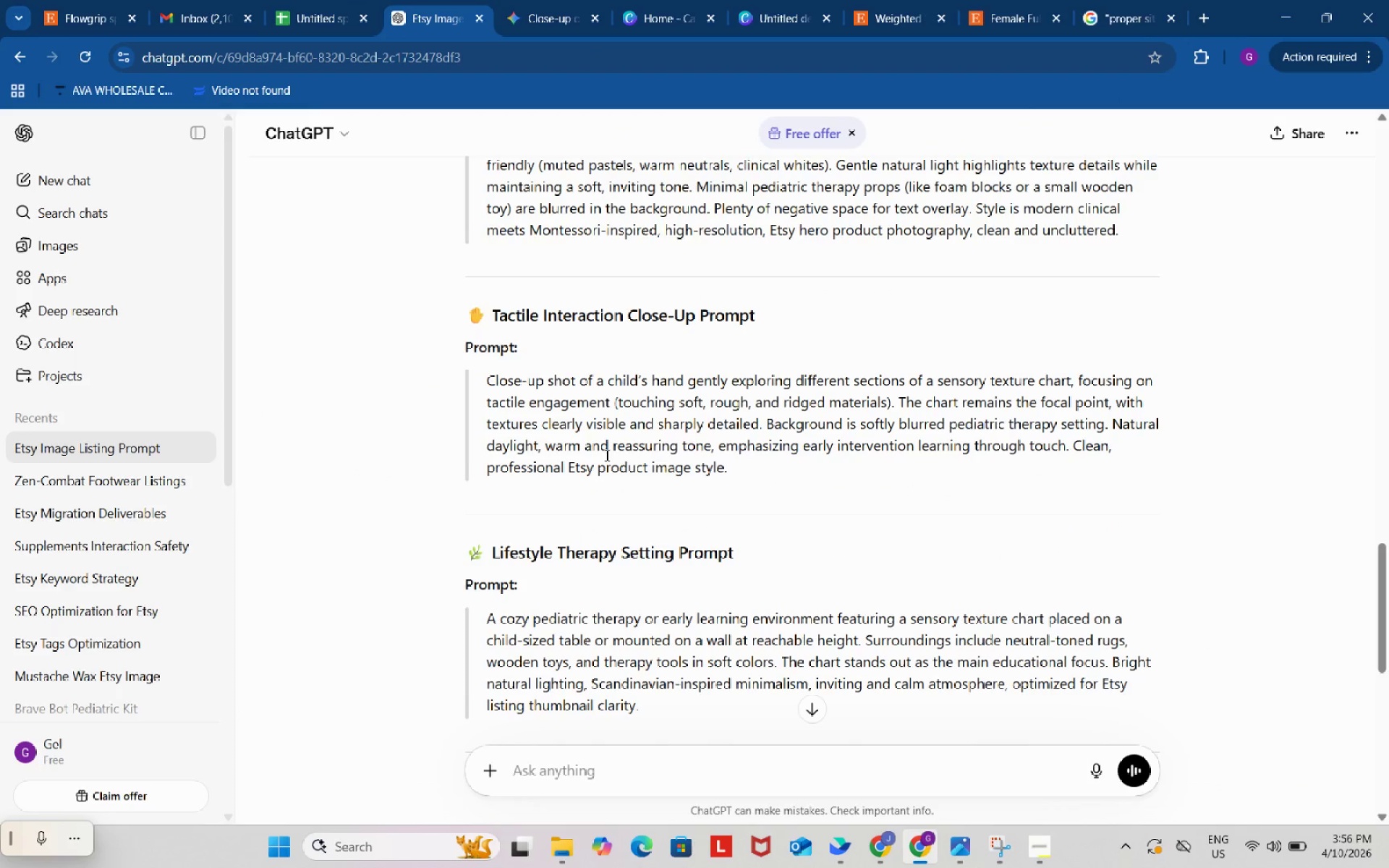 
scroll: coordinate [608, 456], scroll_direction: up, amount: 4.0
 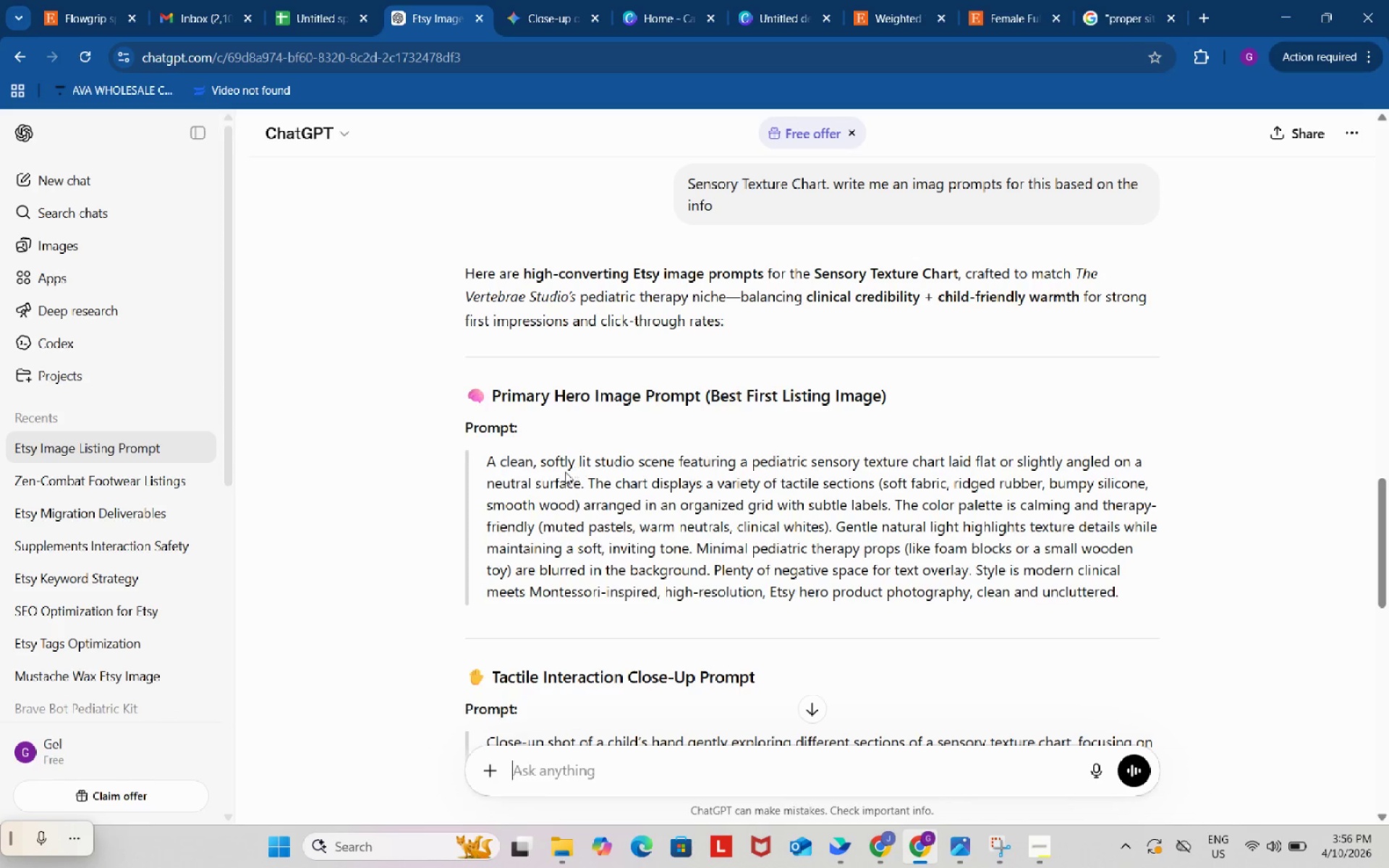 
left_click_drag(start_coordinate=[485, 467], to_coordinate=[1133, 591])
 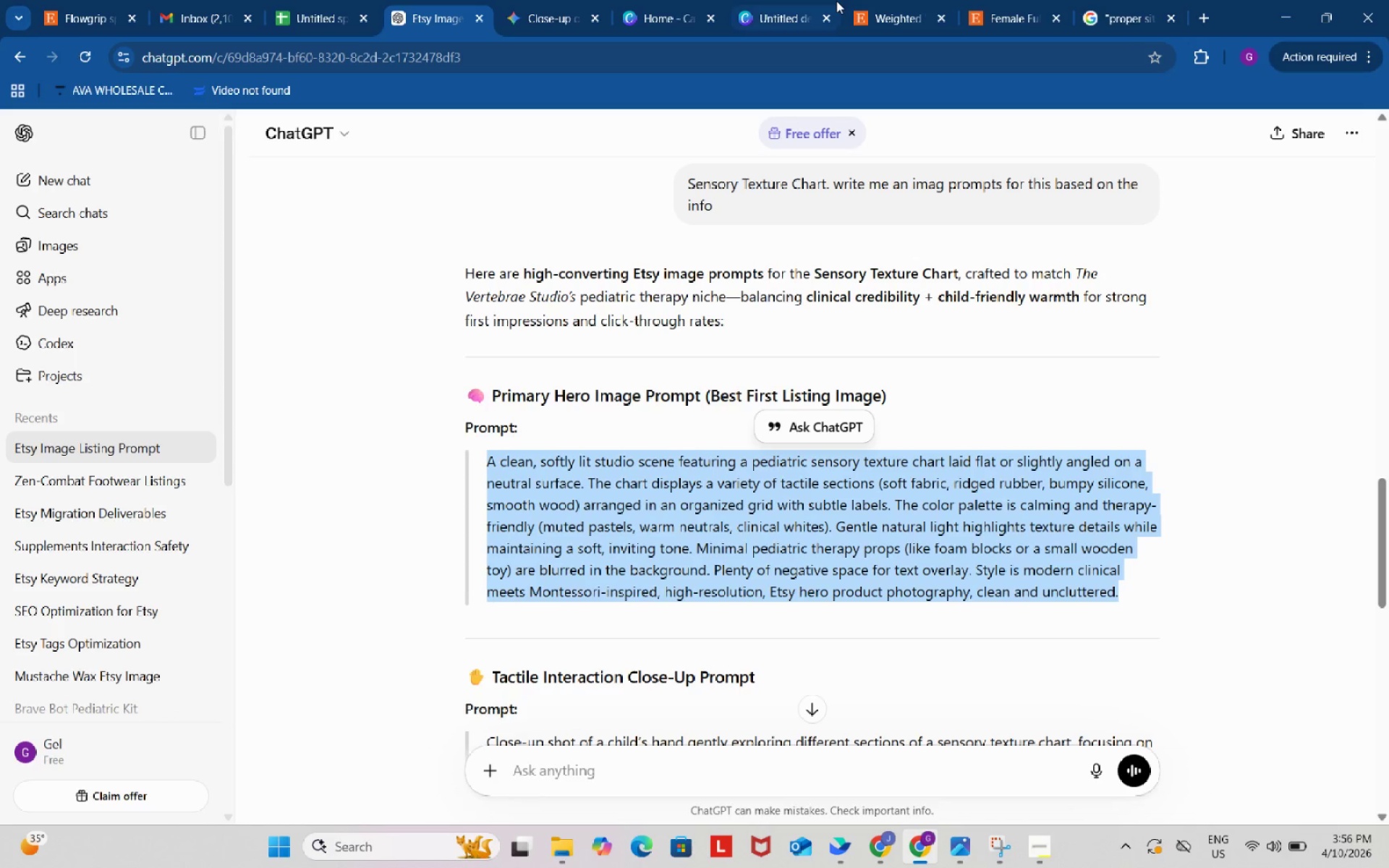 
key(Control+ControlLeft)
 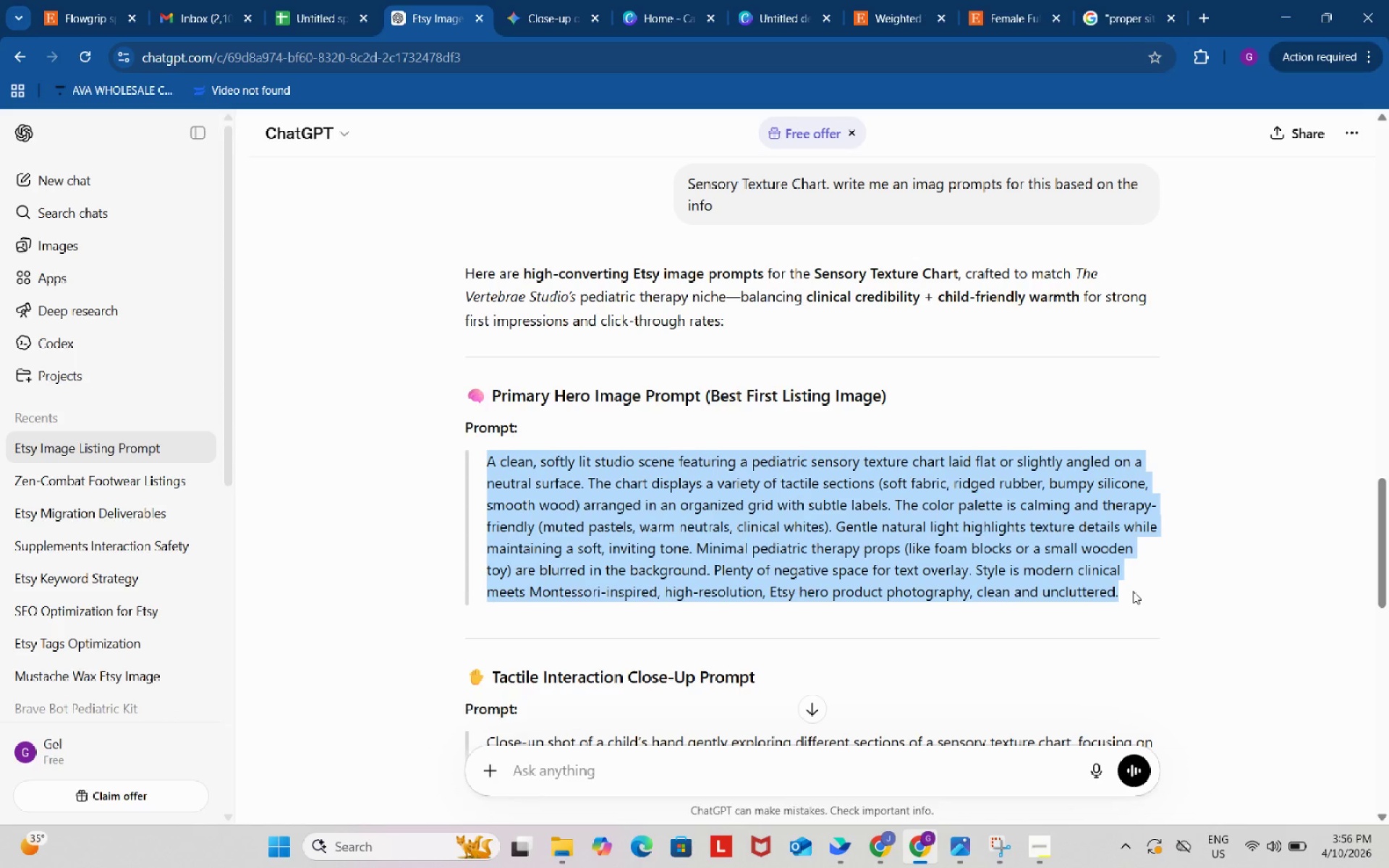 
key(Control+C)
 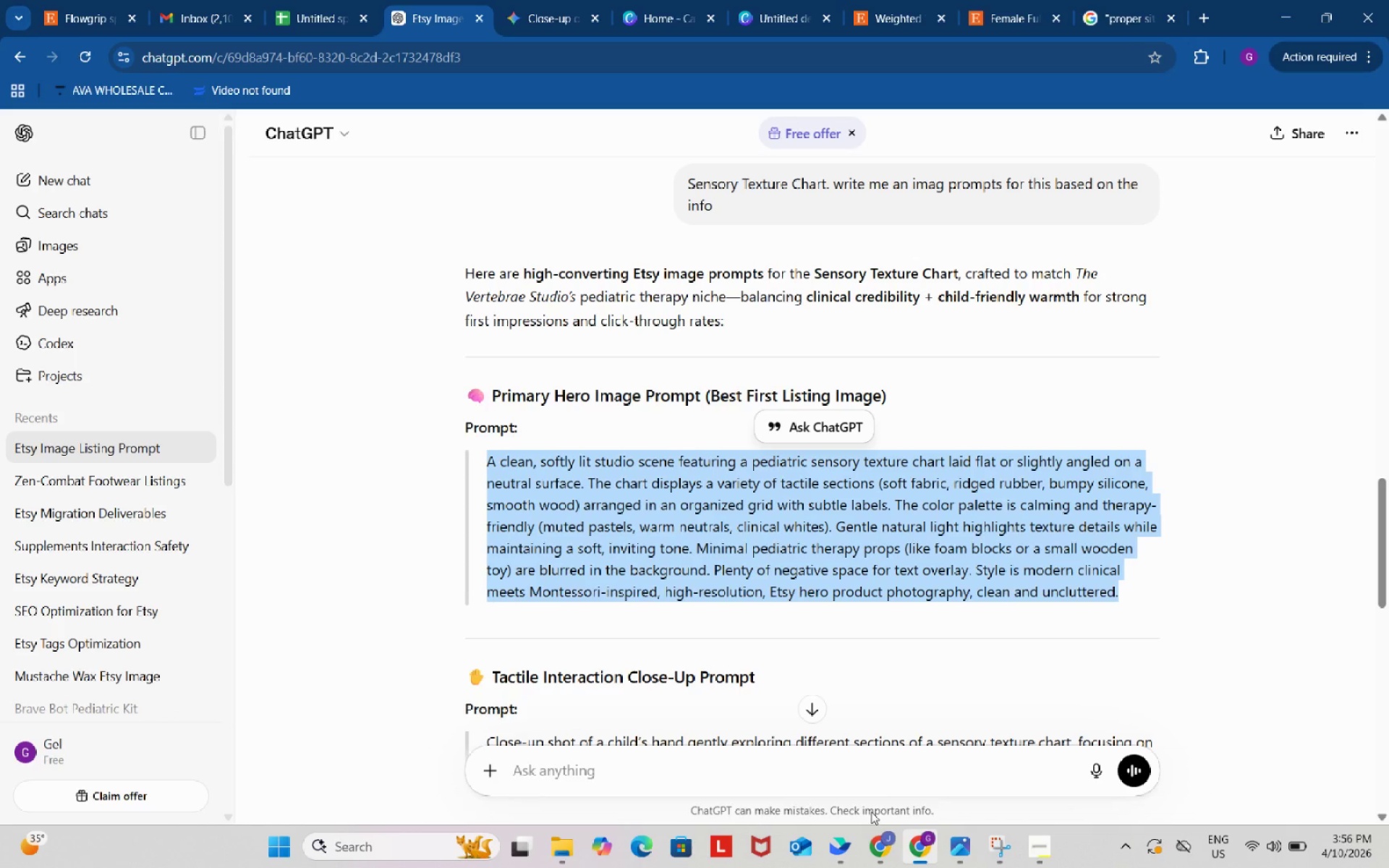 
left_click([881, 836])
 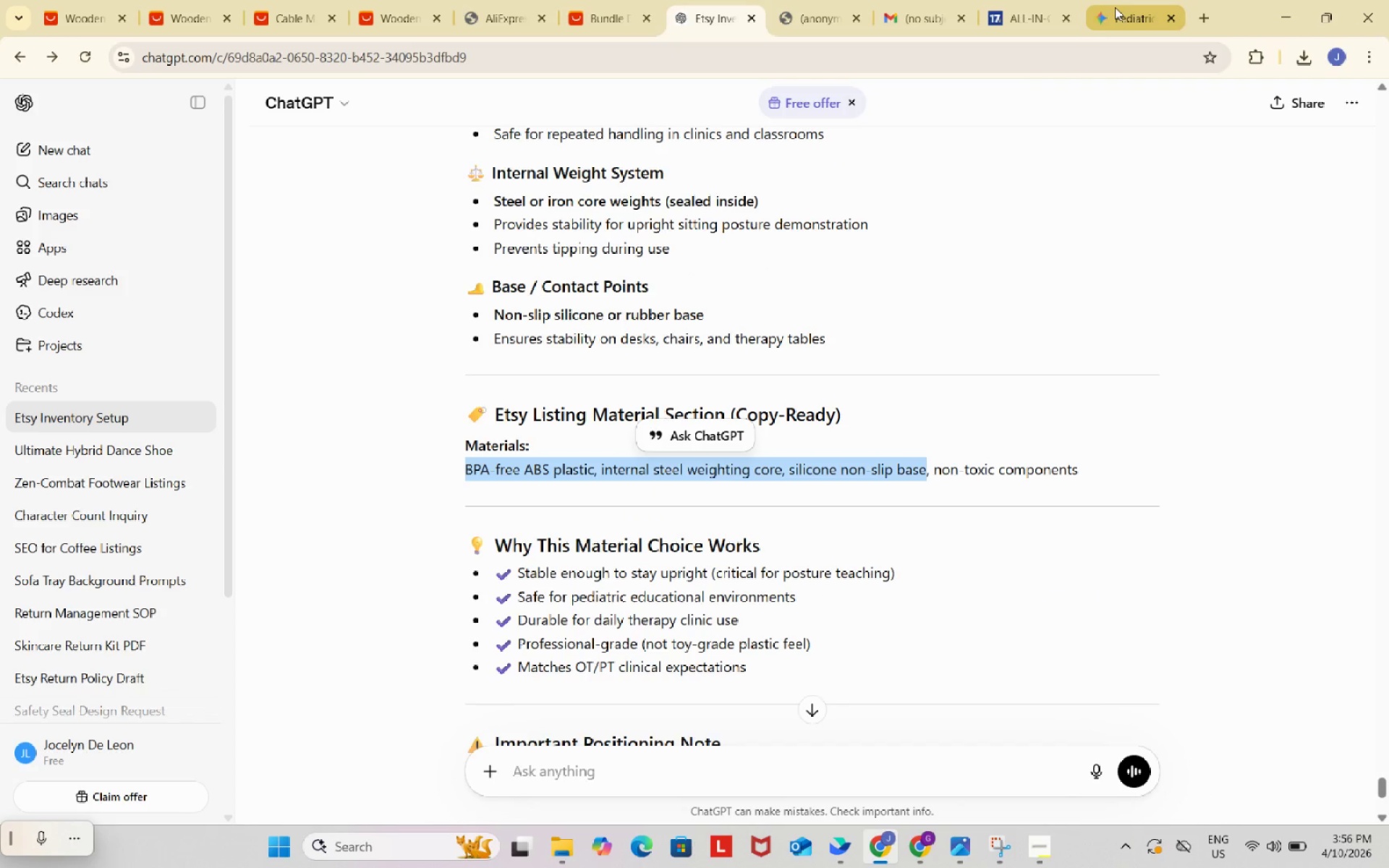 
left_click([1115, 7])
 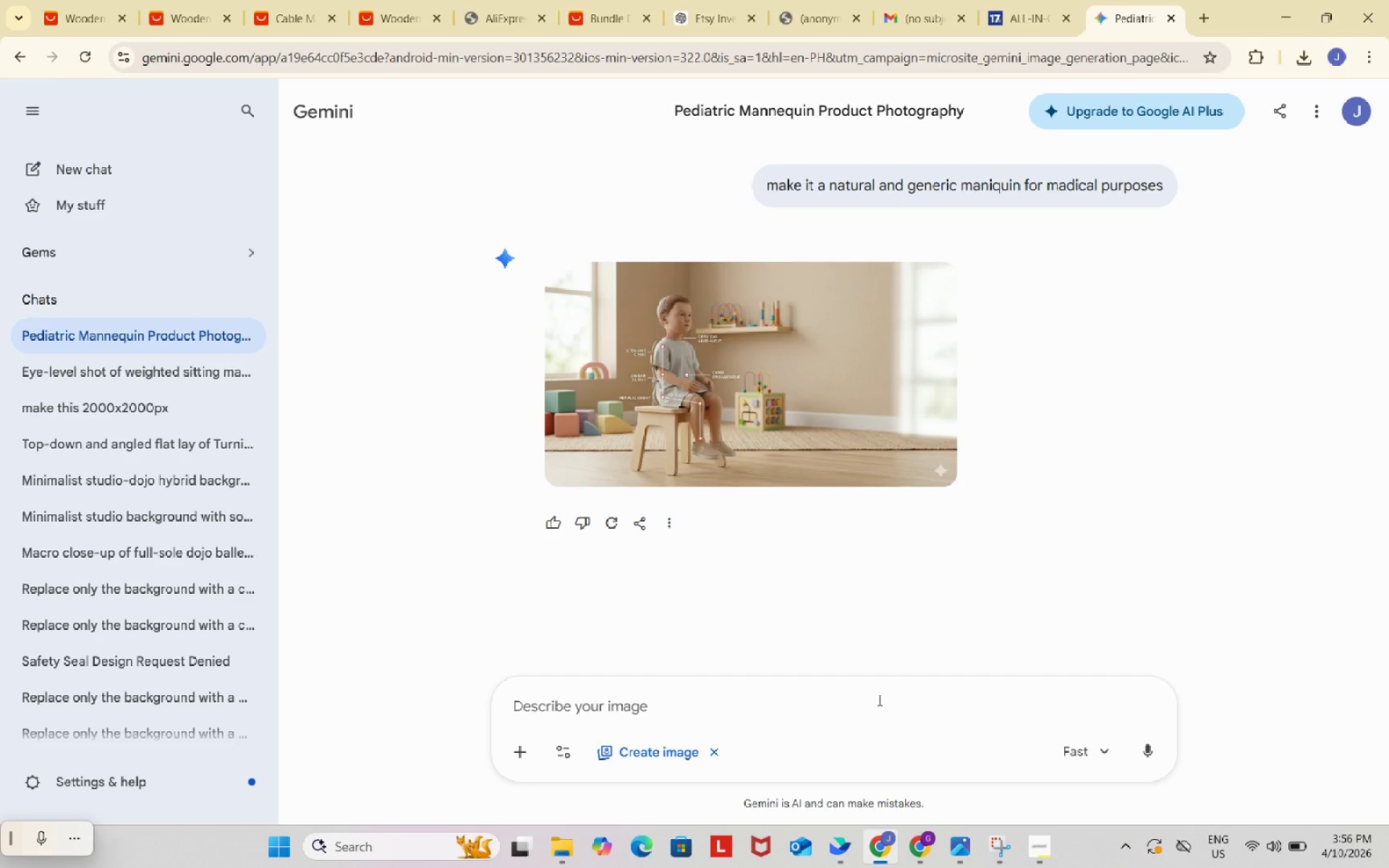 
left_click([878, 699])
 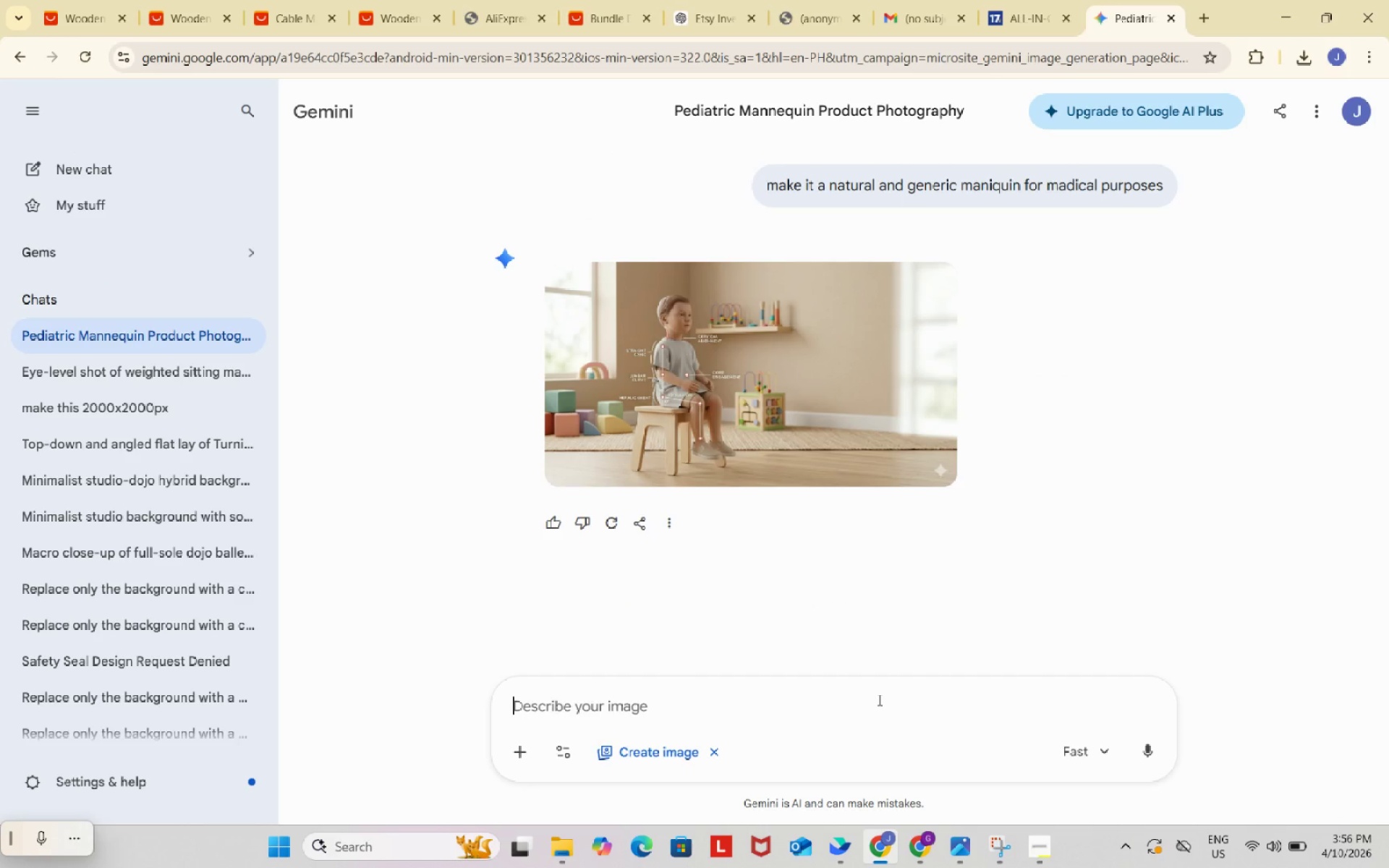 
key(Control+ControlLeft)
 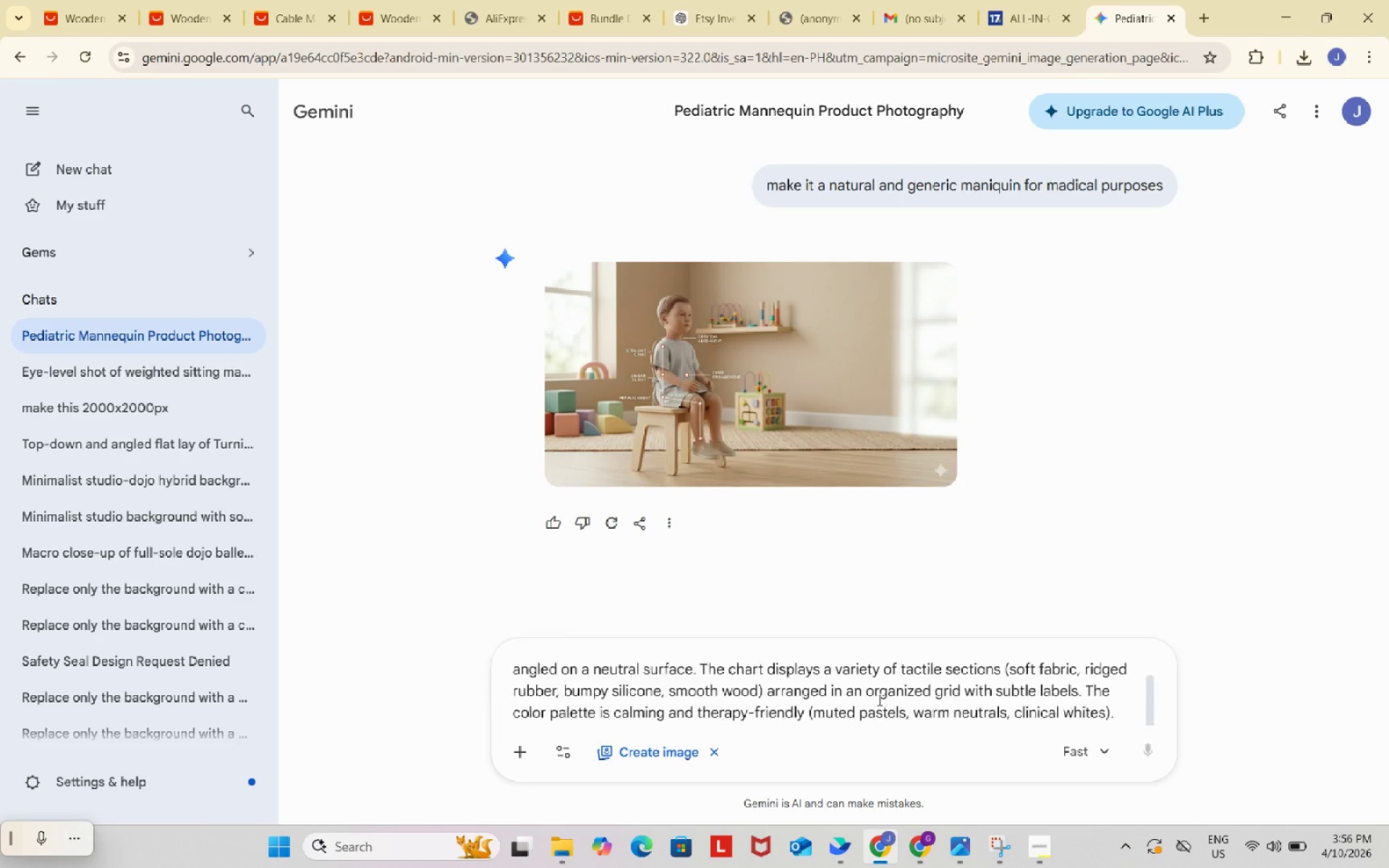 
key(Control+V)
 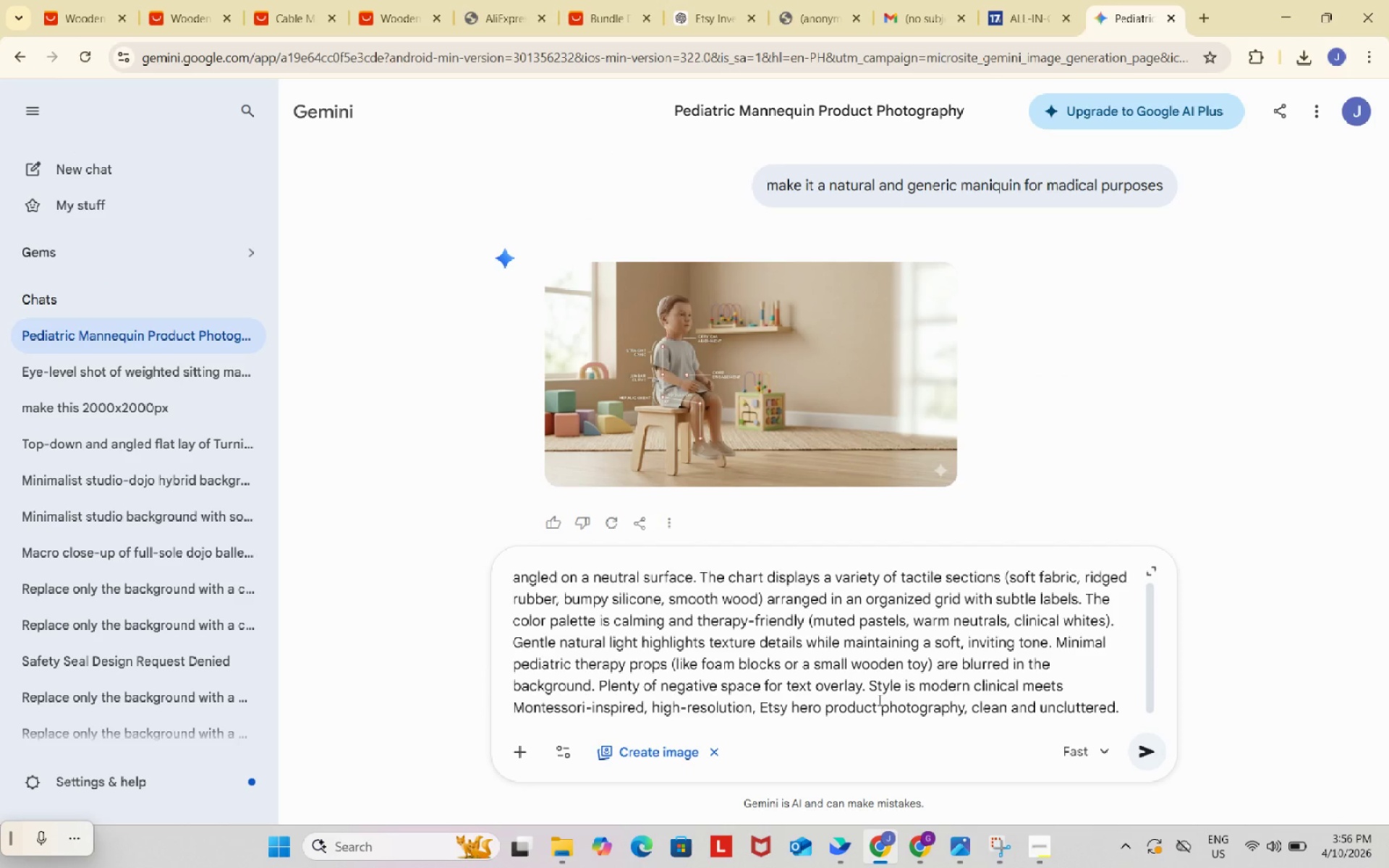 
key(Enter)
 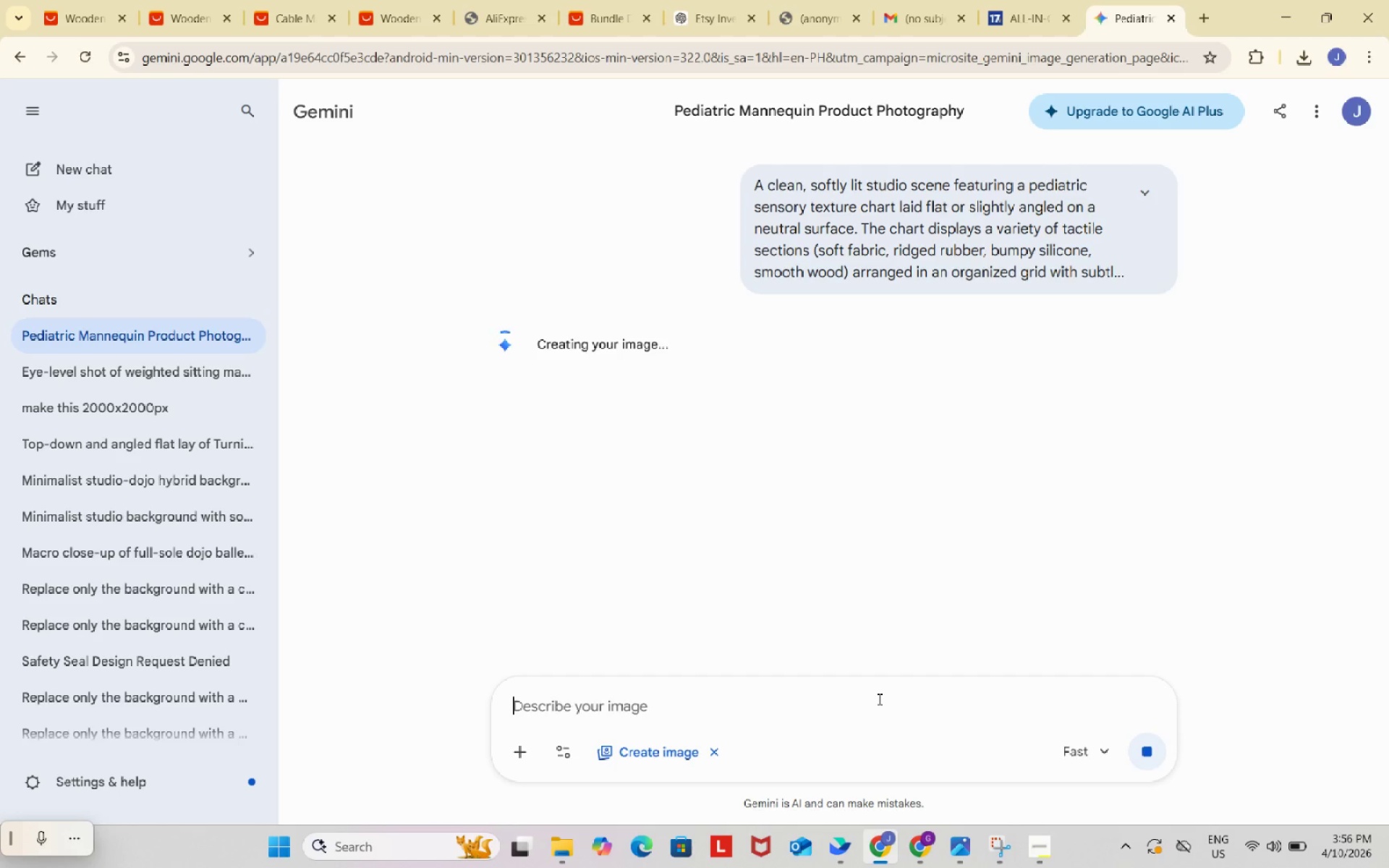 
left_click([915, 836])
 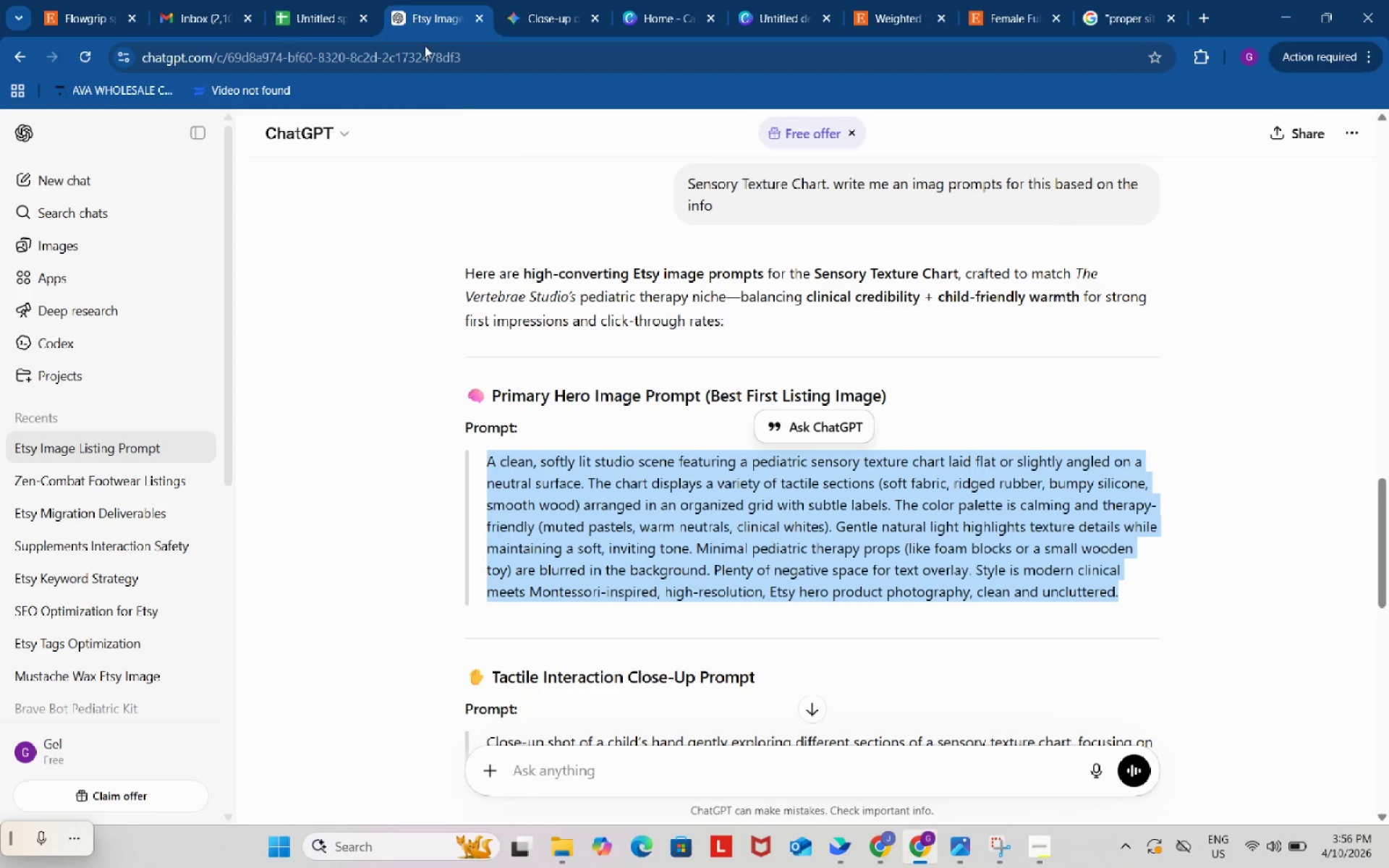 
left_click([337, 0])
 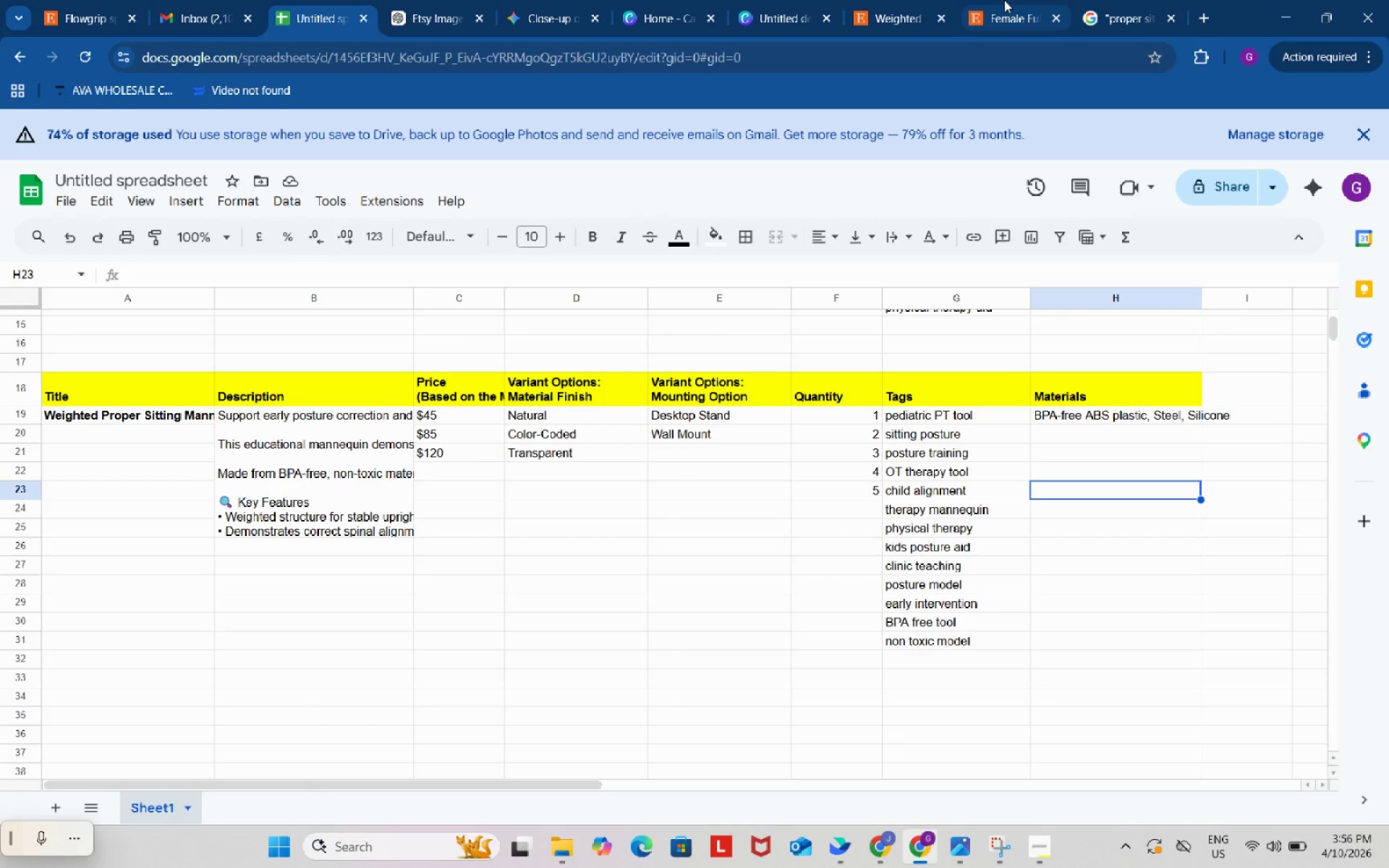 
left_click([918, 0])
 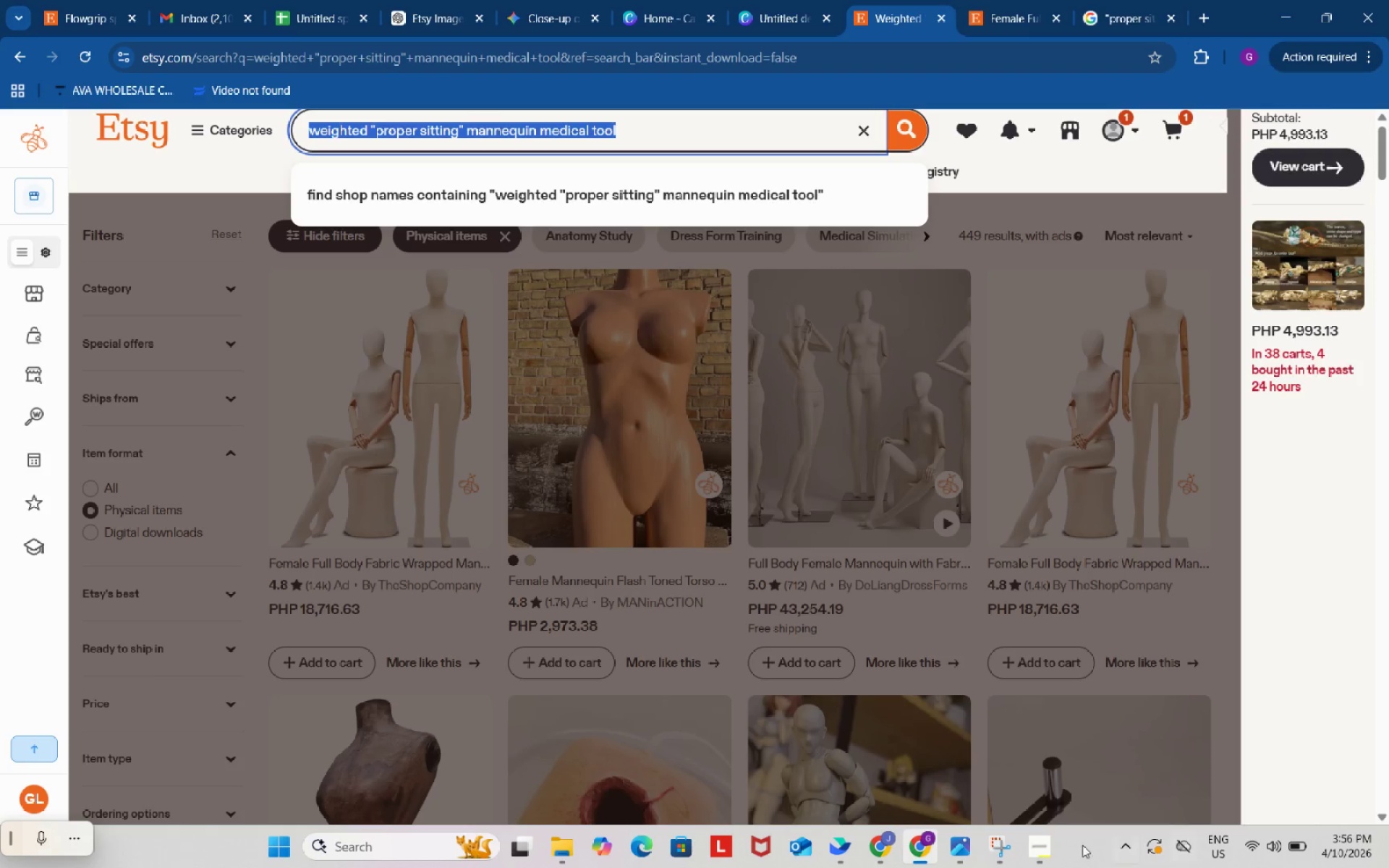 
left_click([1026, 840])